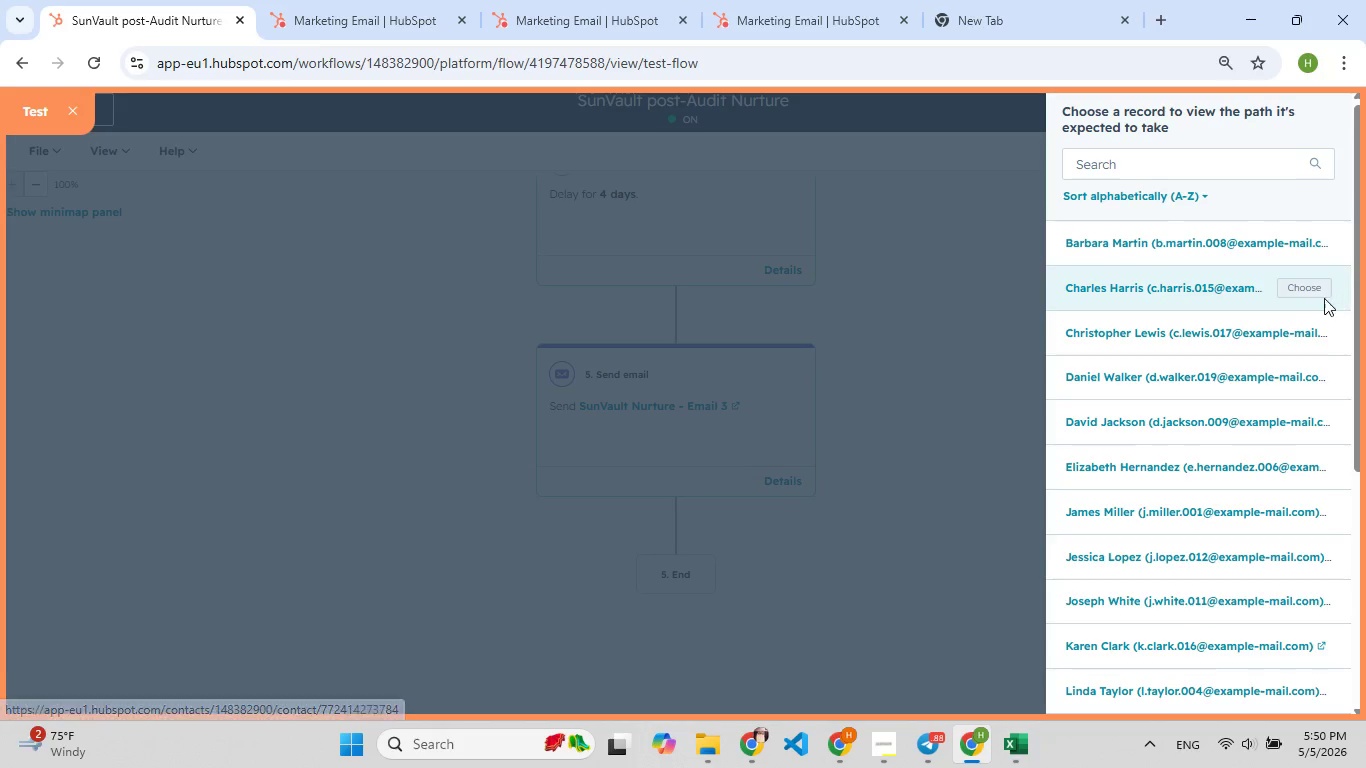 
left_click([1315, 286])
 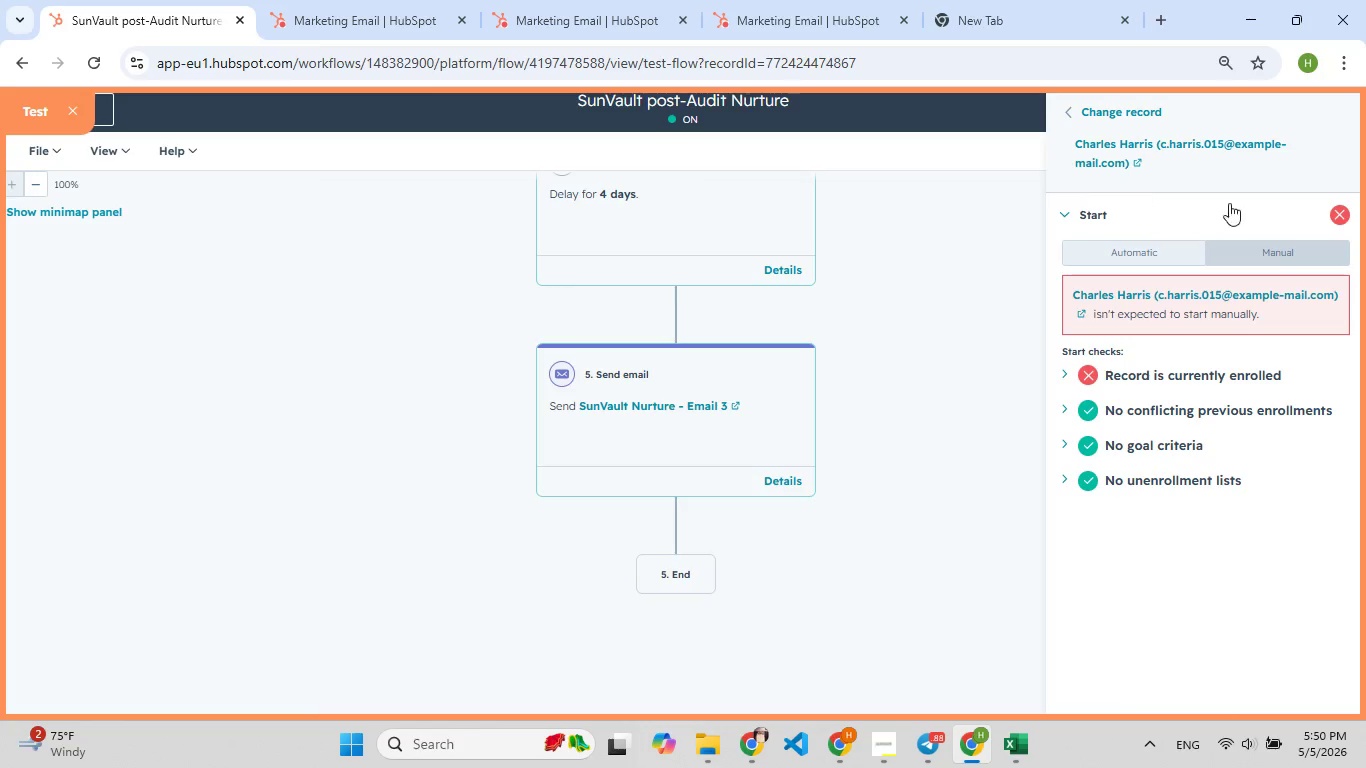 
left_click([1341, 210])
 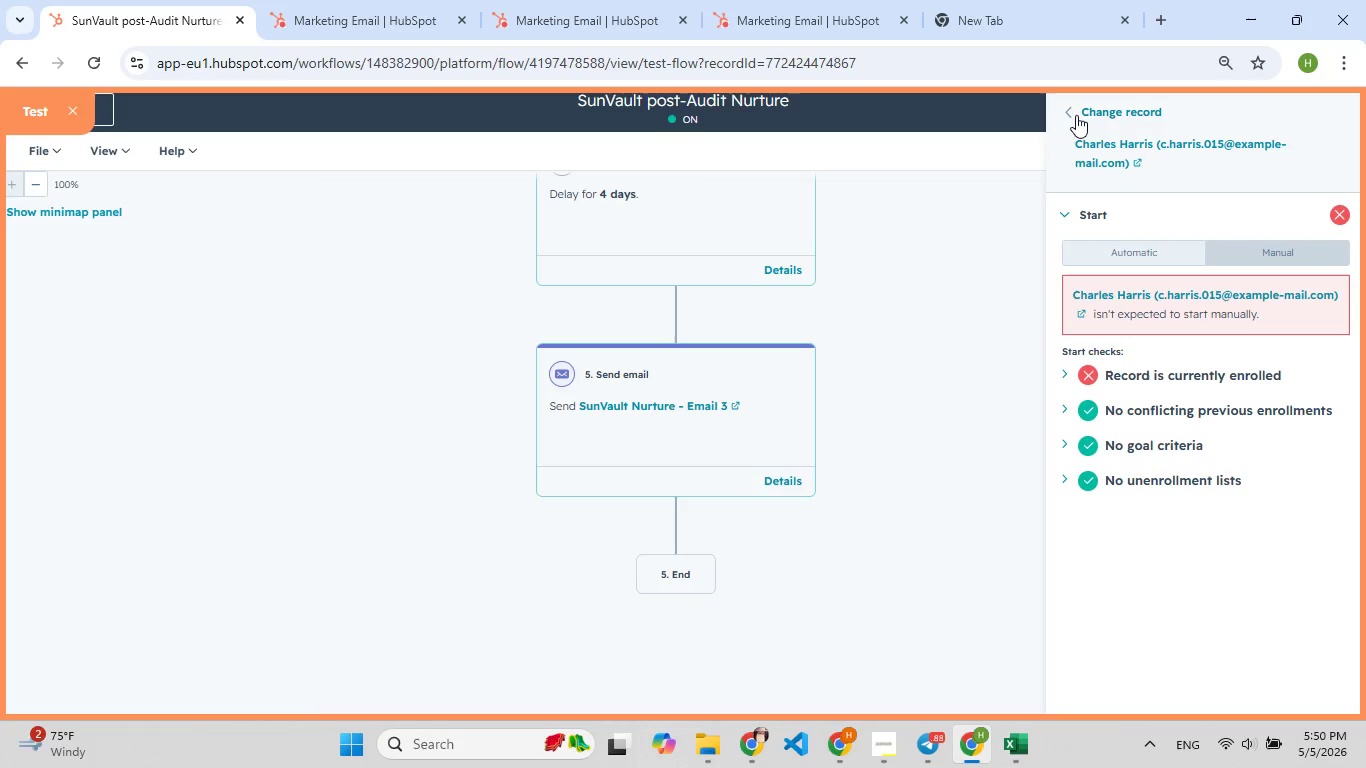 
left_click([1078, 113])
 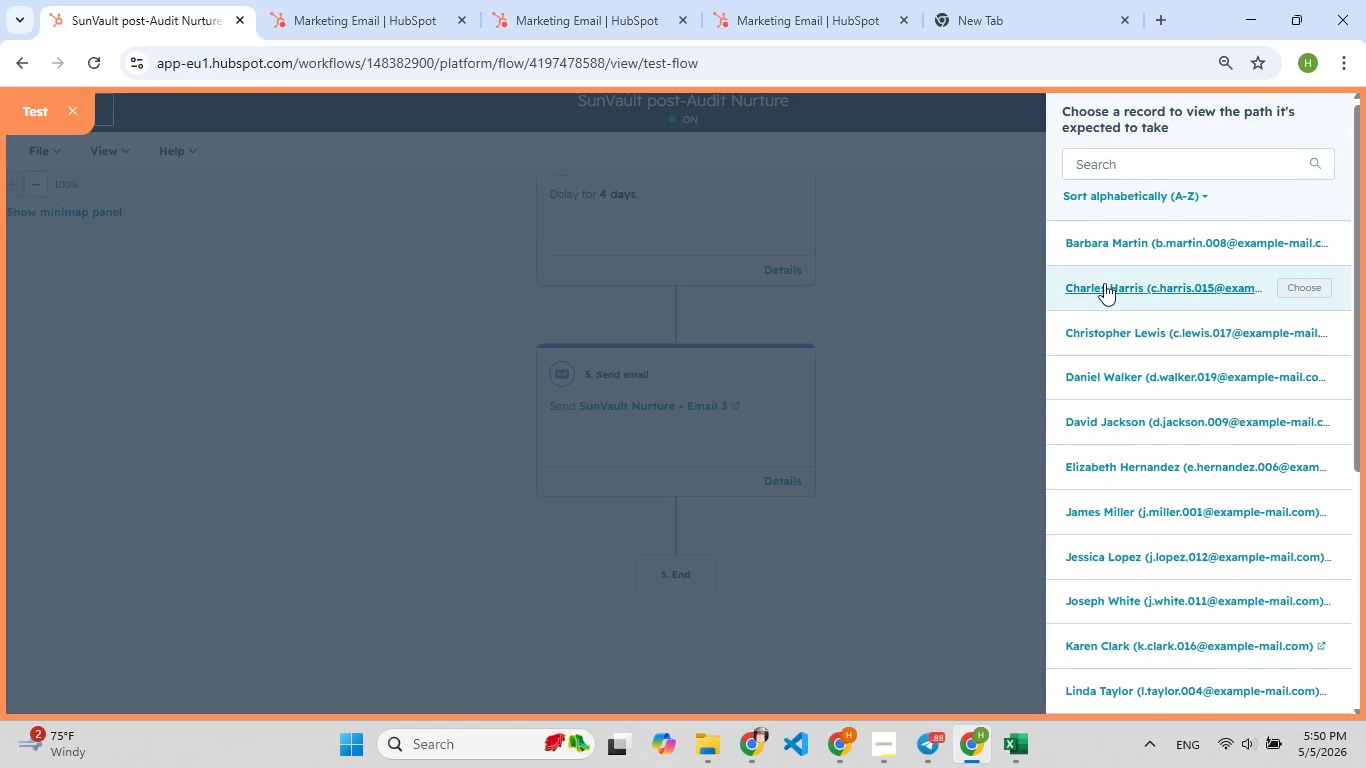 
left_click([1104, 283])
 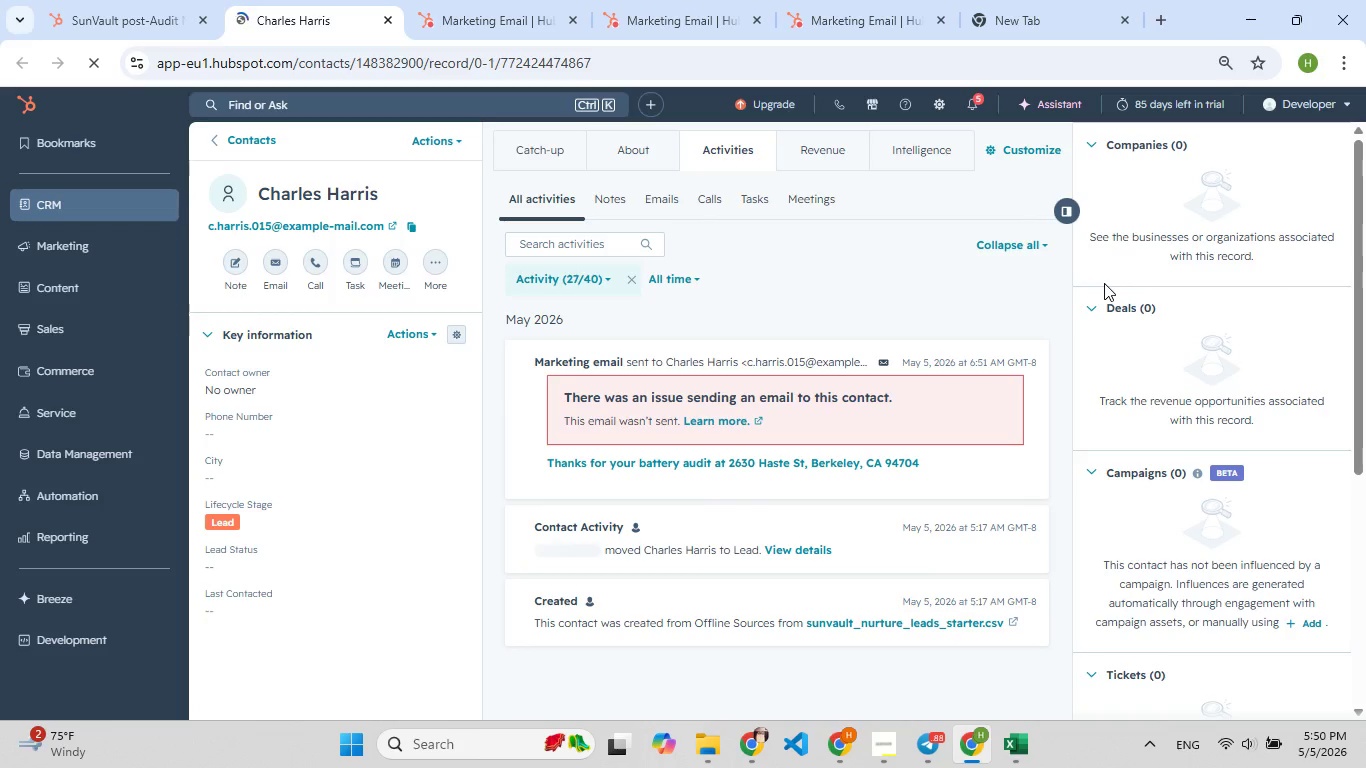 
wait(16.17)
 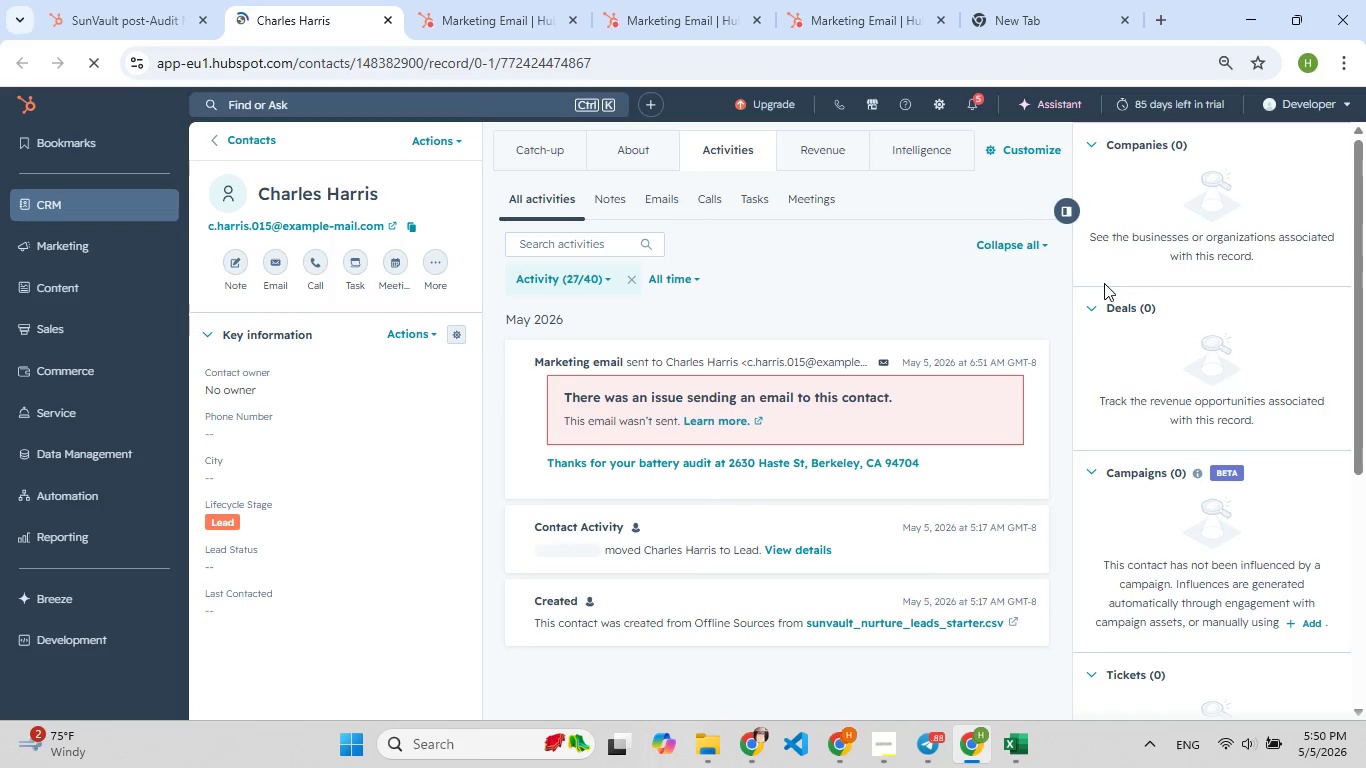 
left_click([714, 416])
 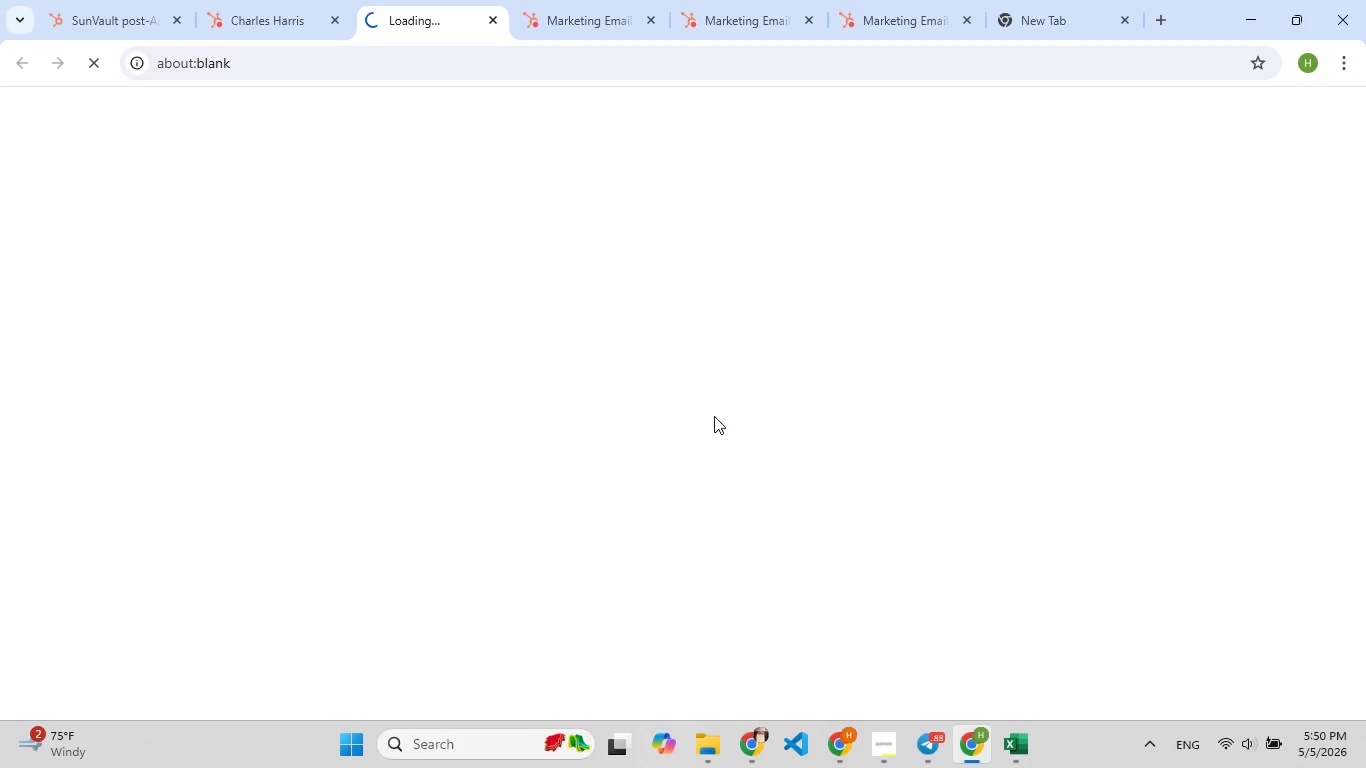 
wait(5.55)
 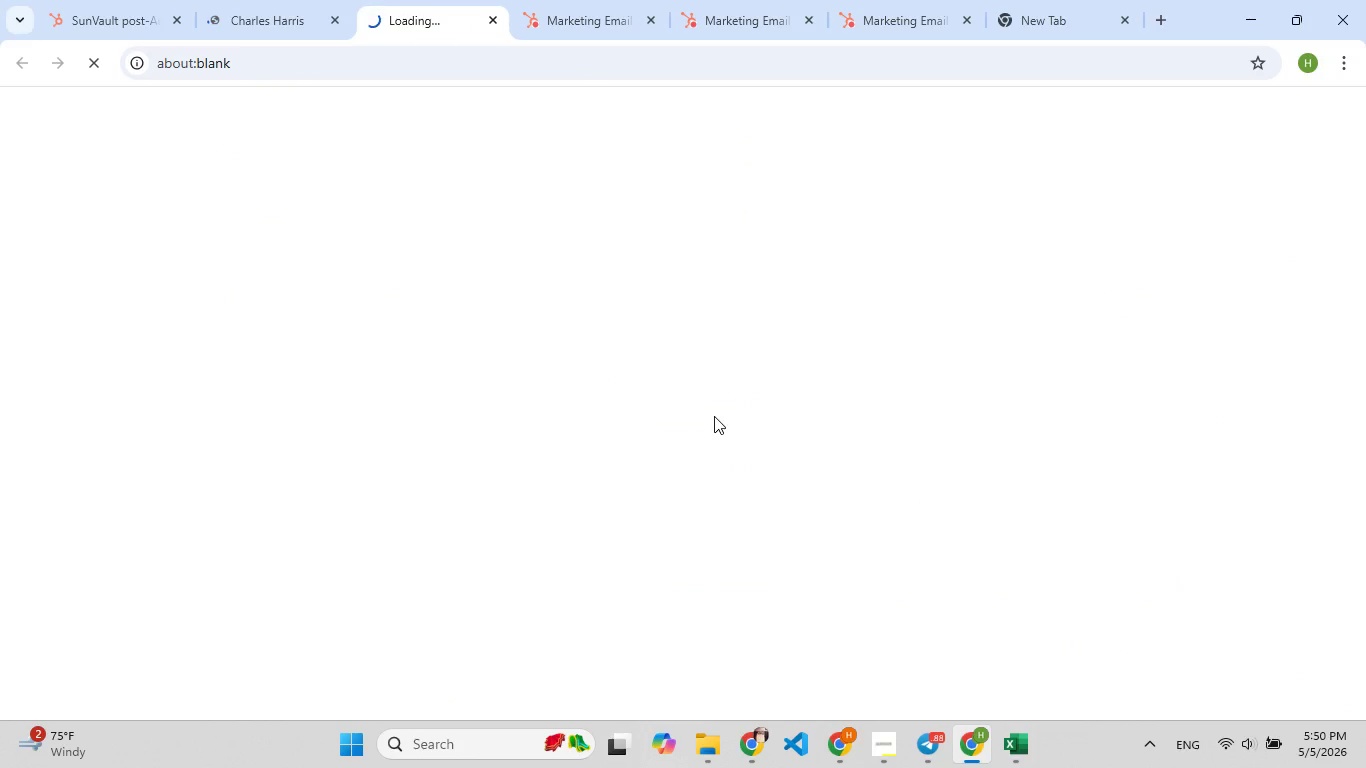 
left_click([299, 6])
 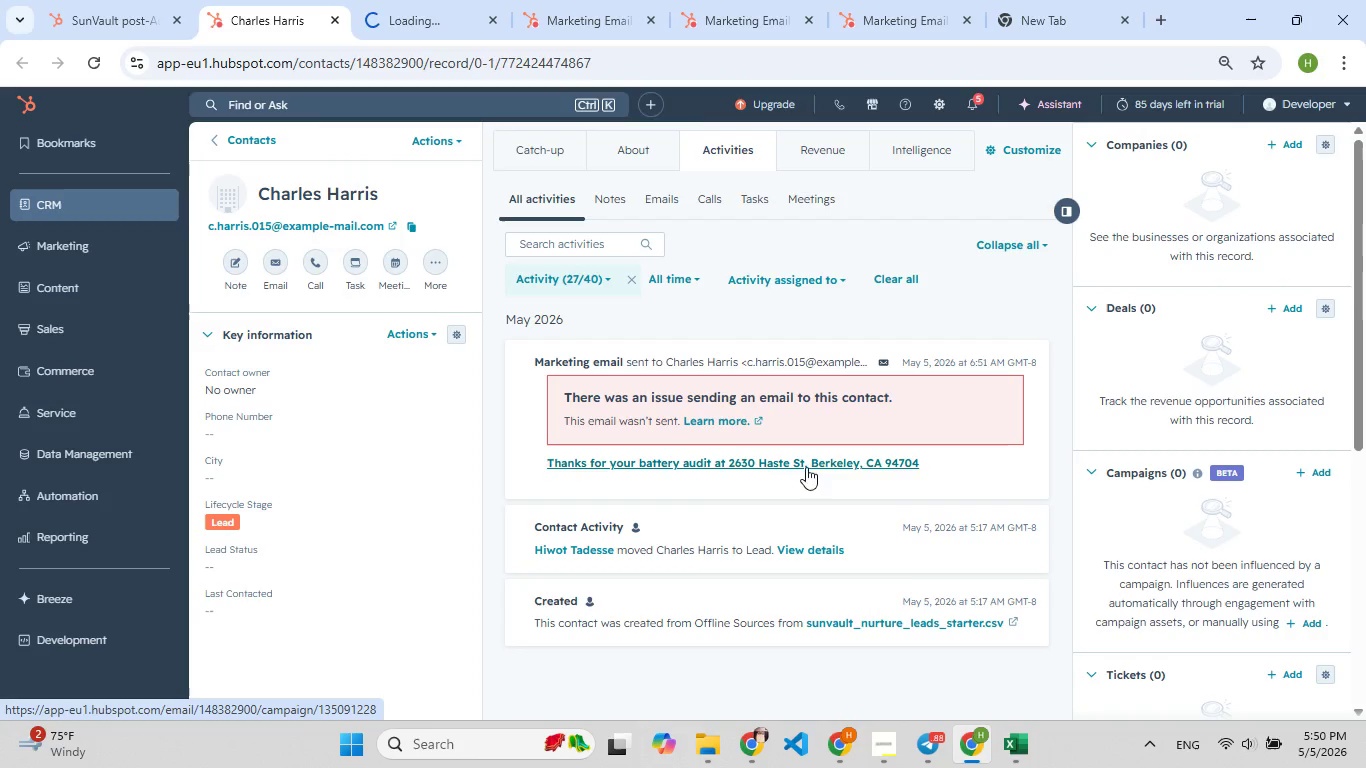 
left_click([883, 744])